 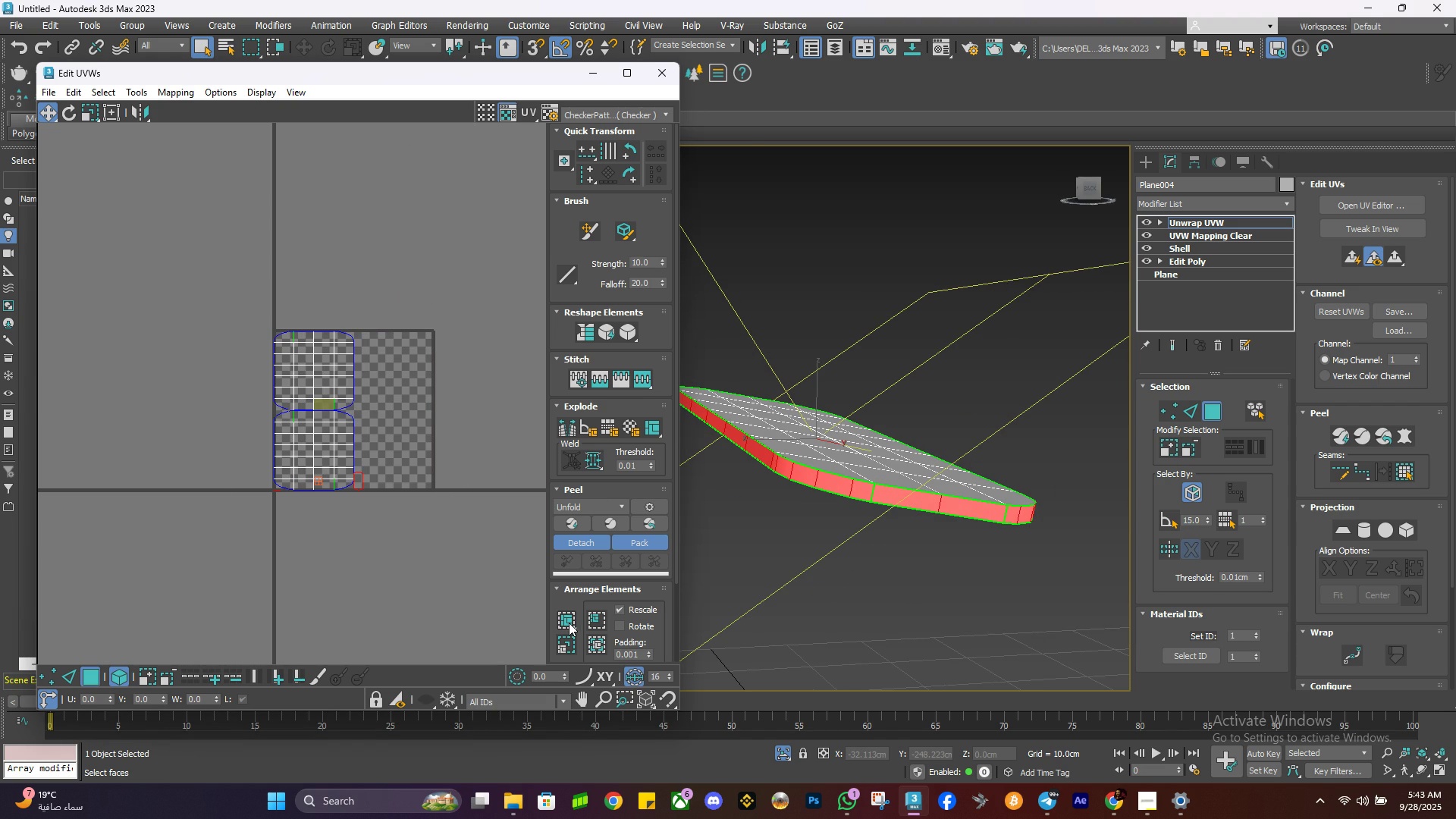 
left_click([416, 482])
 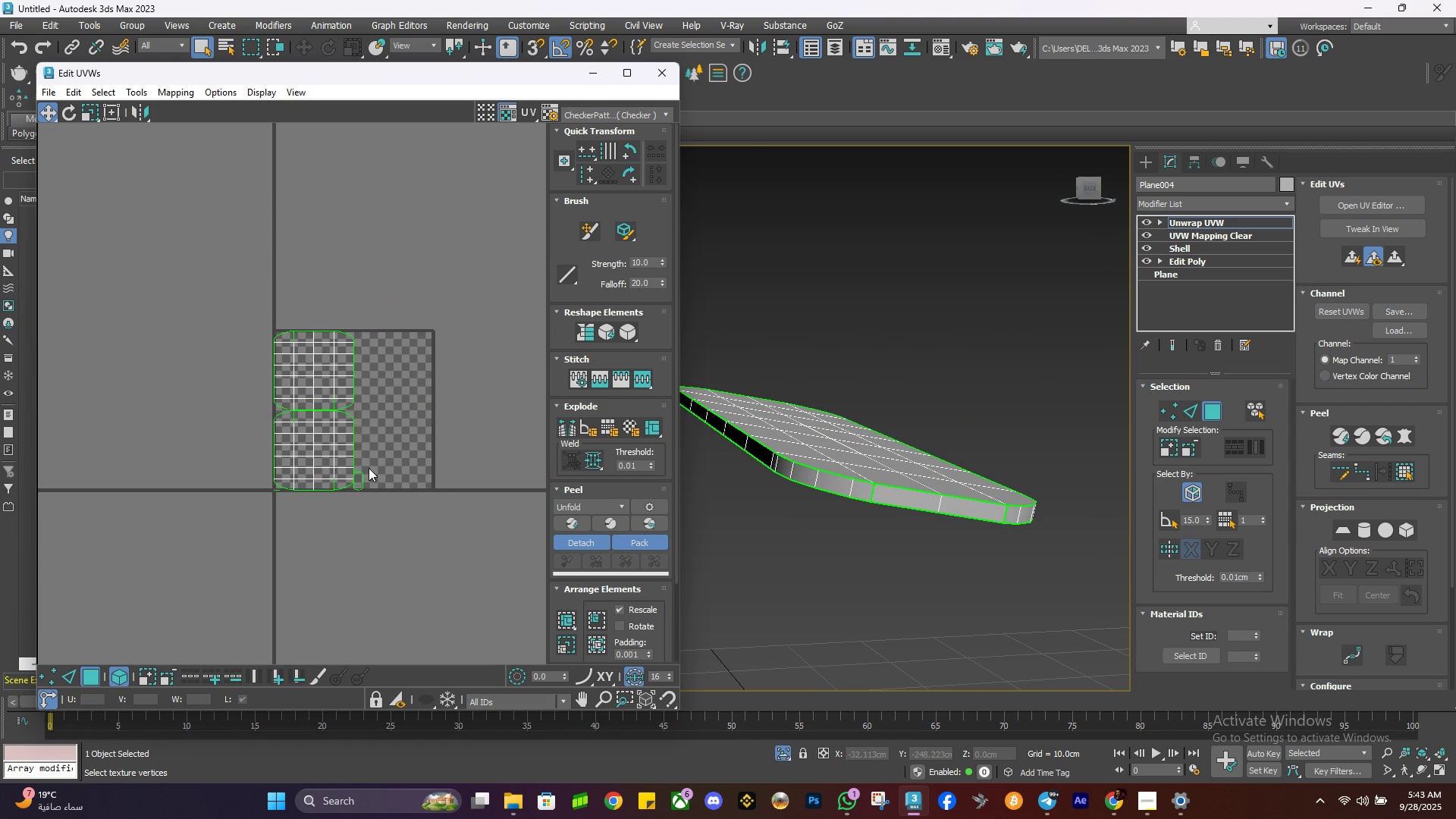 
scroll: coordinate [369, 467], scroll_direction: up, amount: 5.0
 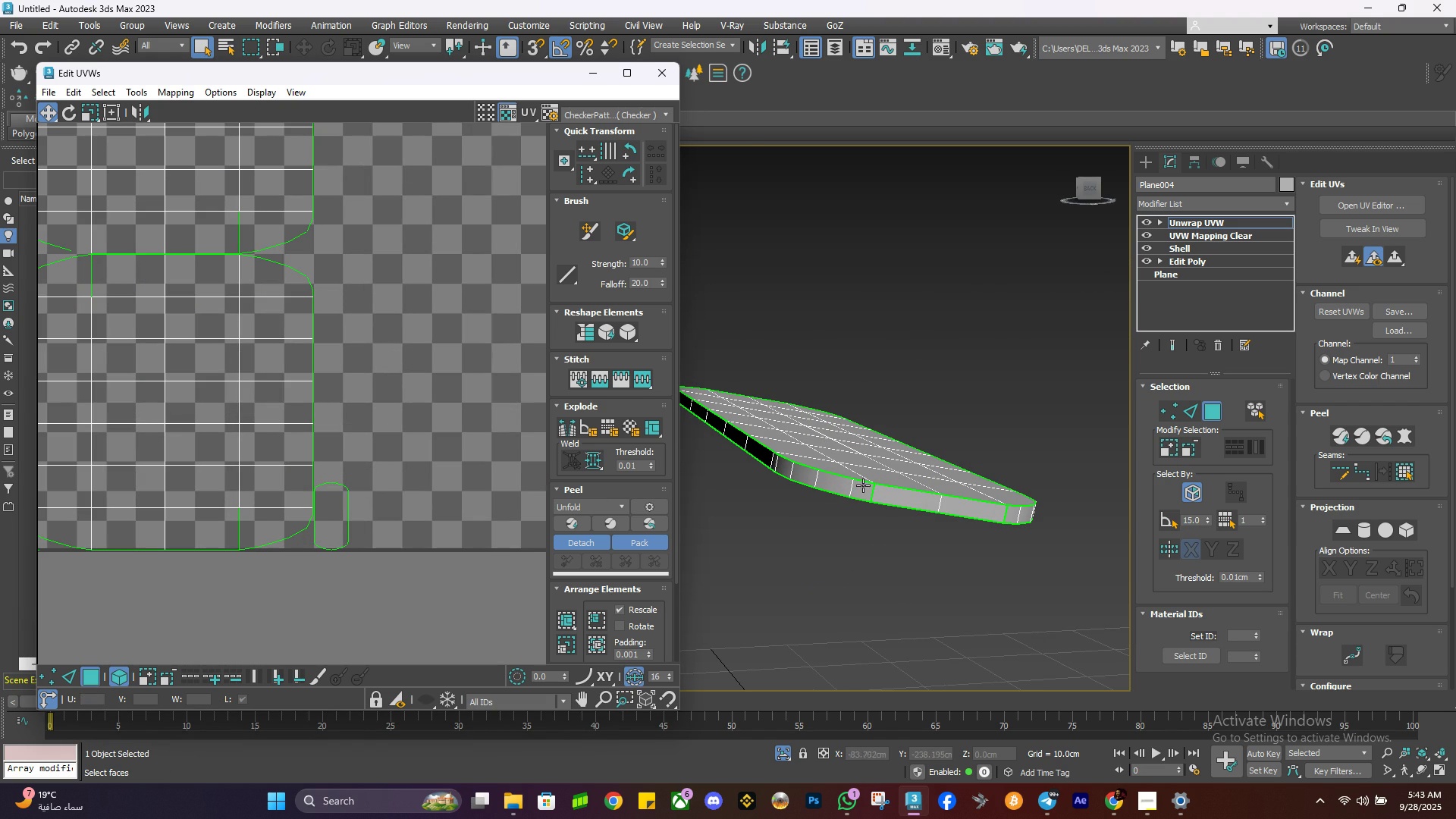 
left_click([855, 495])
 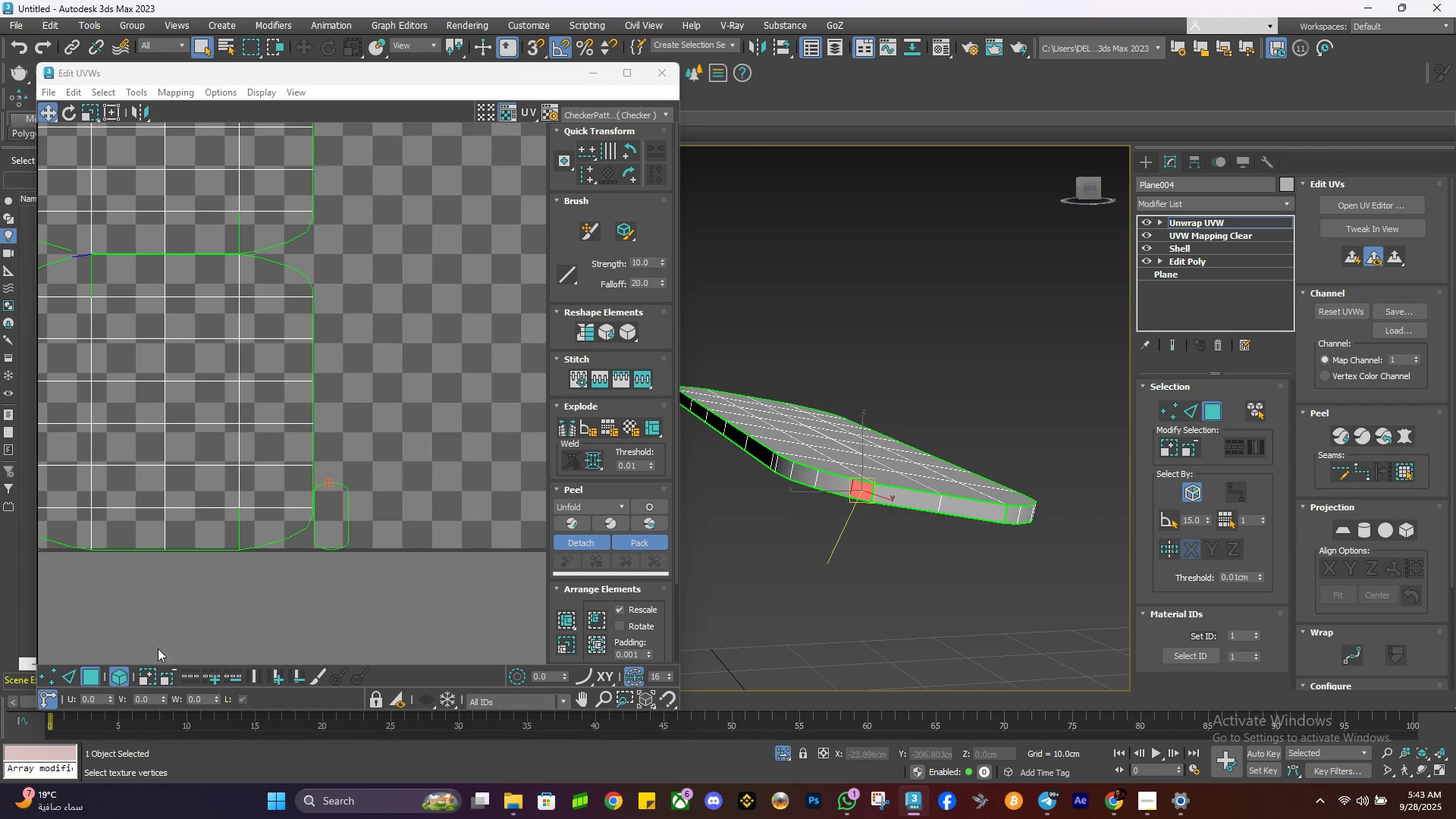 
left_click([118, 684])
 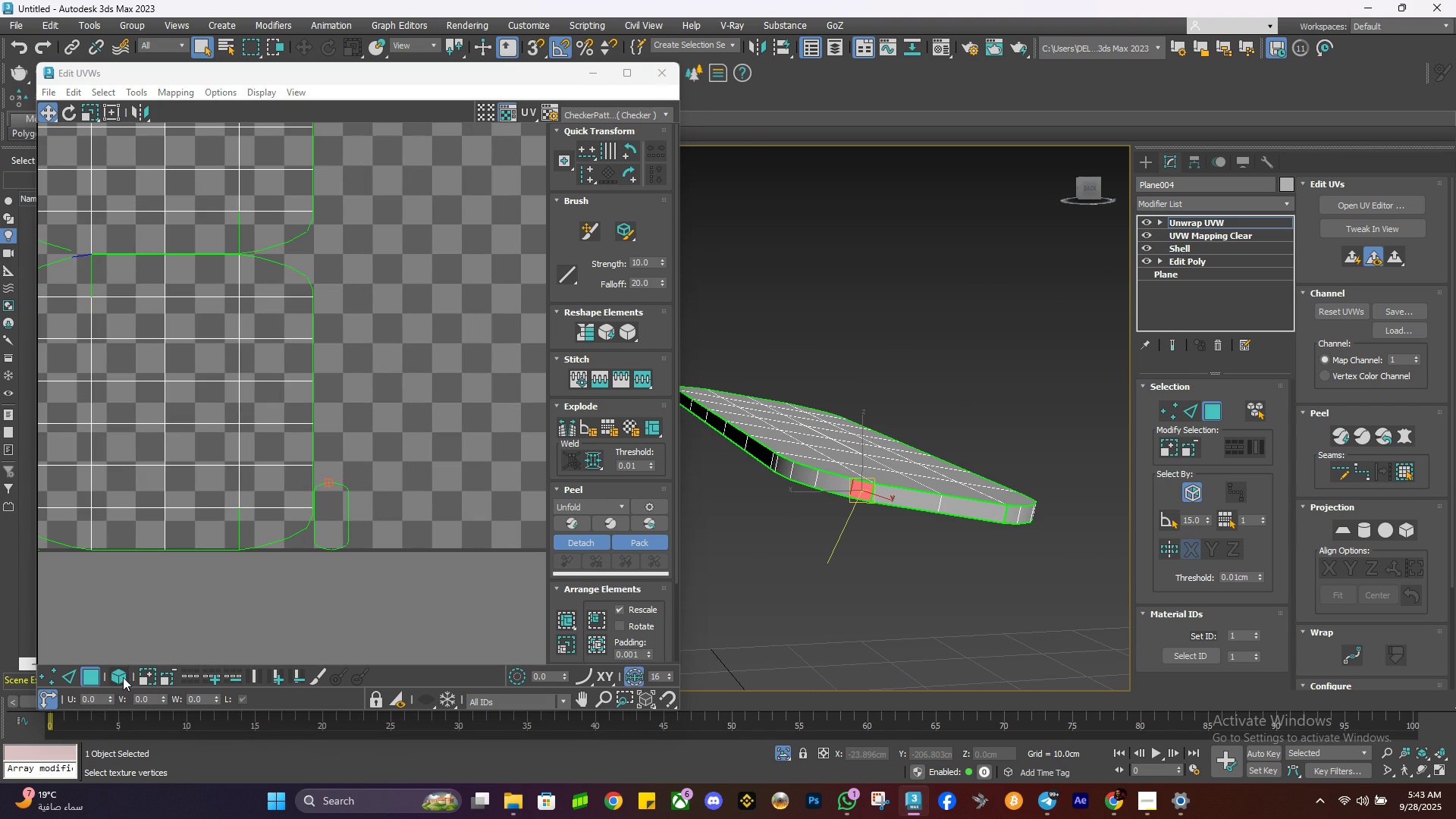 
left_click([123, 677])
 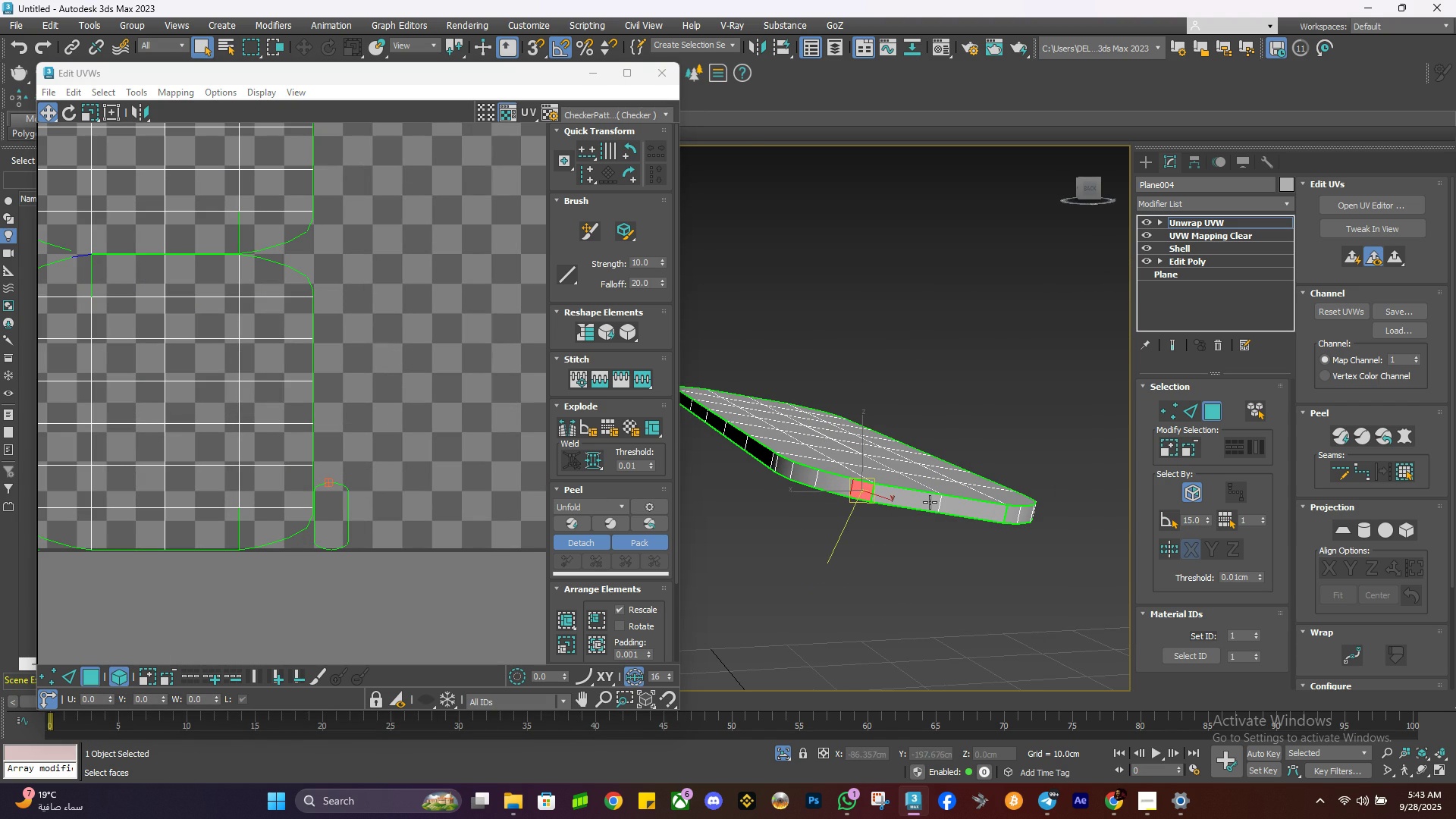 
left_click([929, 502])